 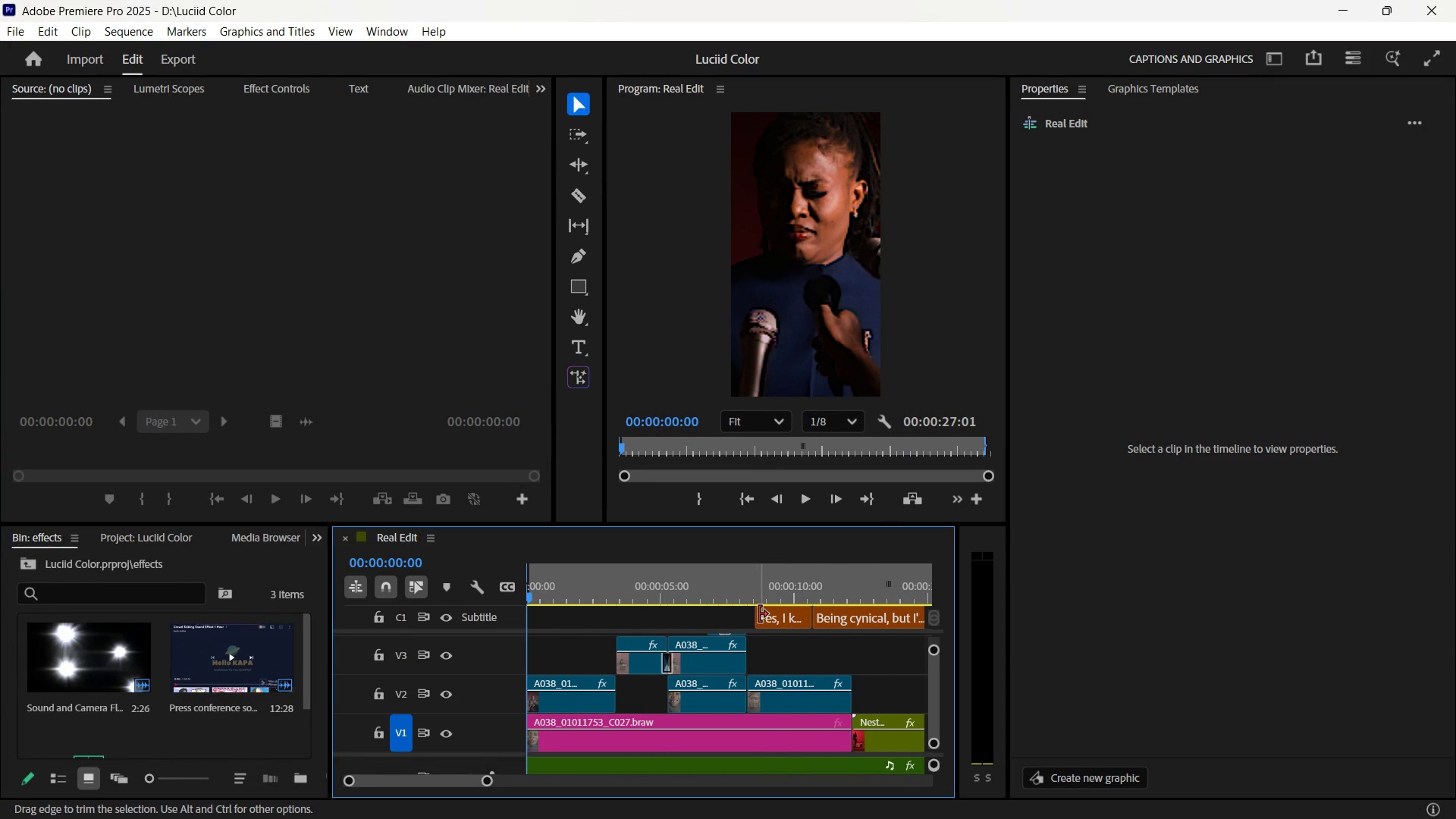 
left_click([777, 613])
 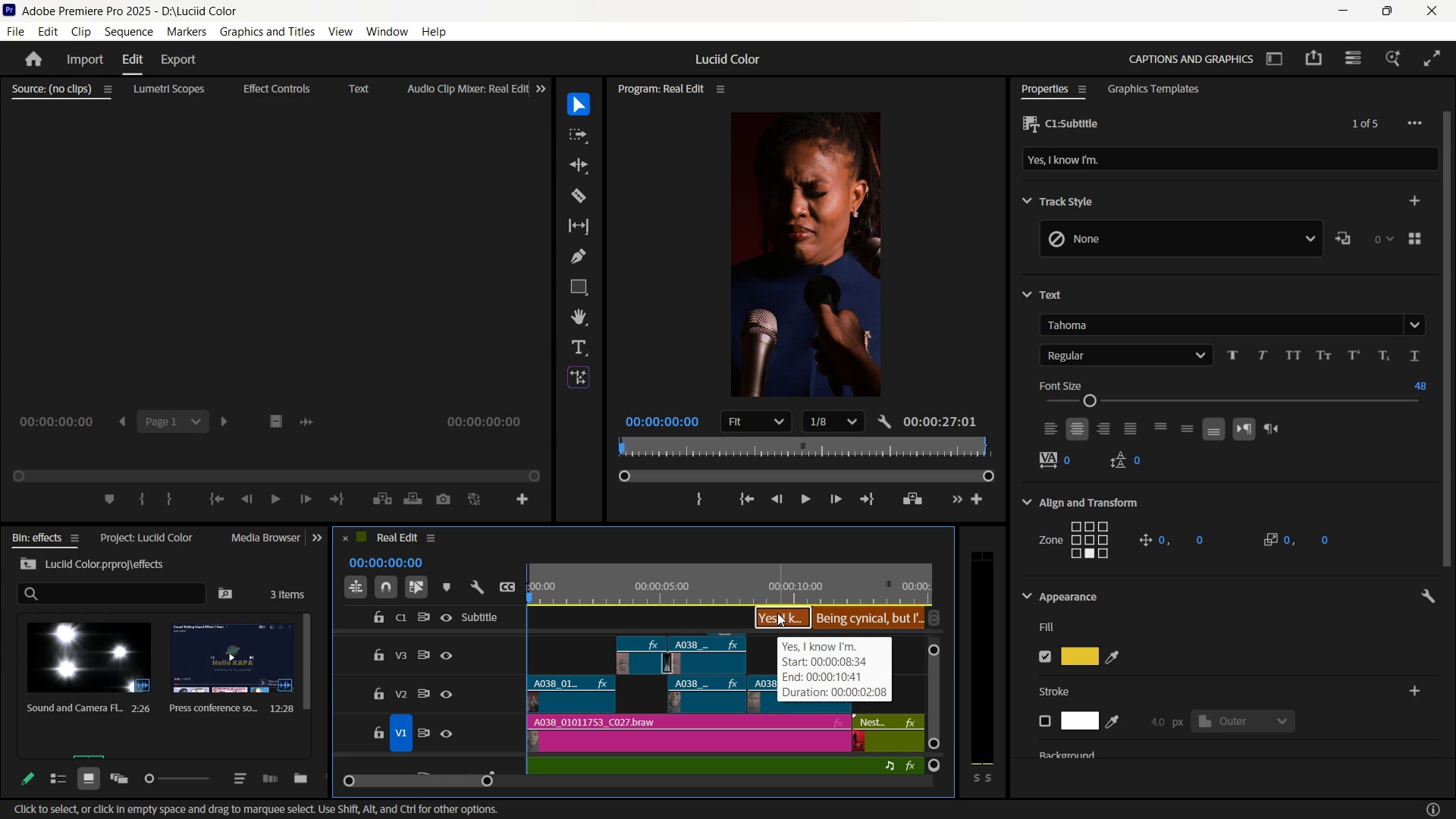 
key(Delete)
 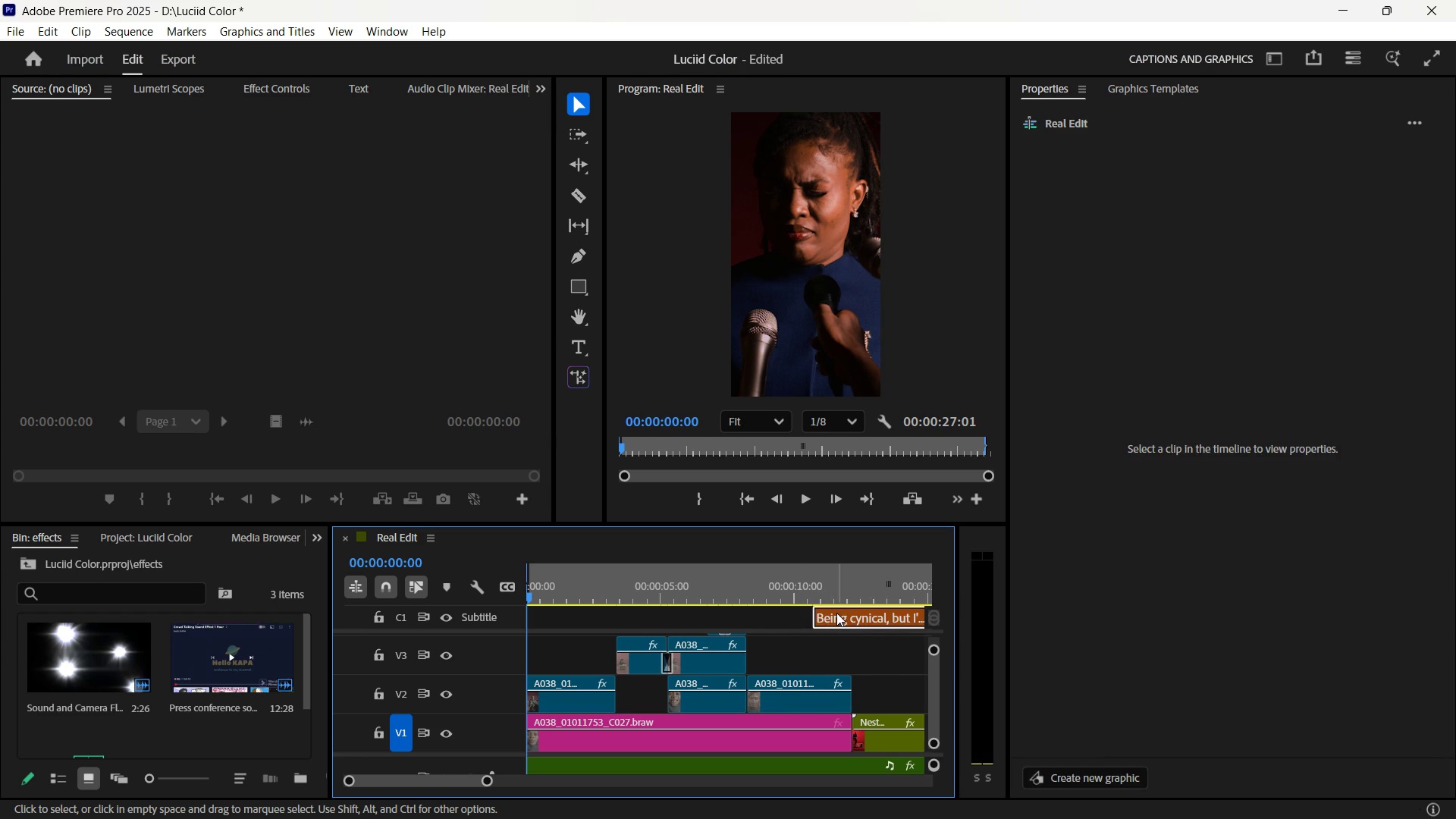 
left_click([836, 613])
 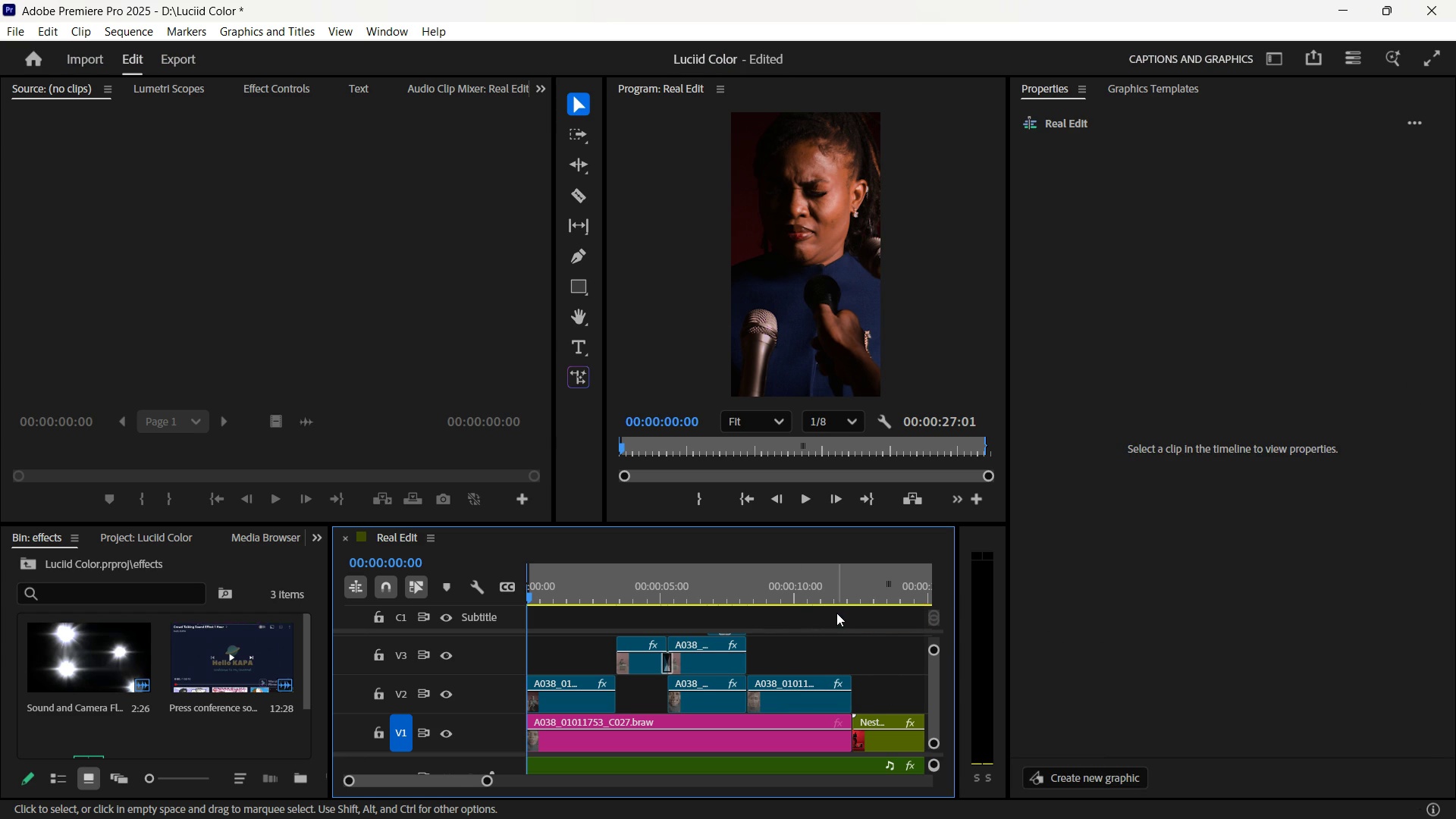 
key(Delete)
 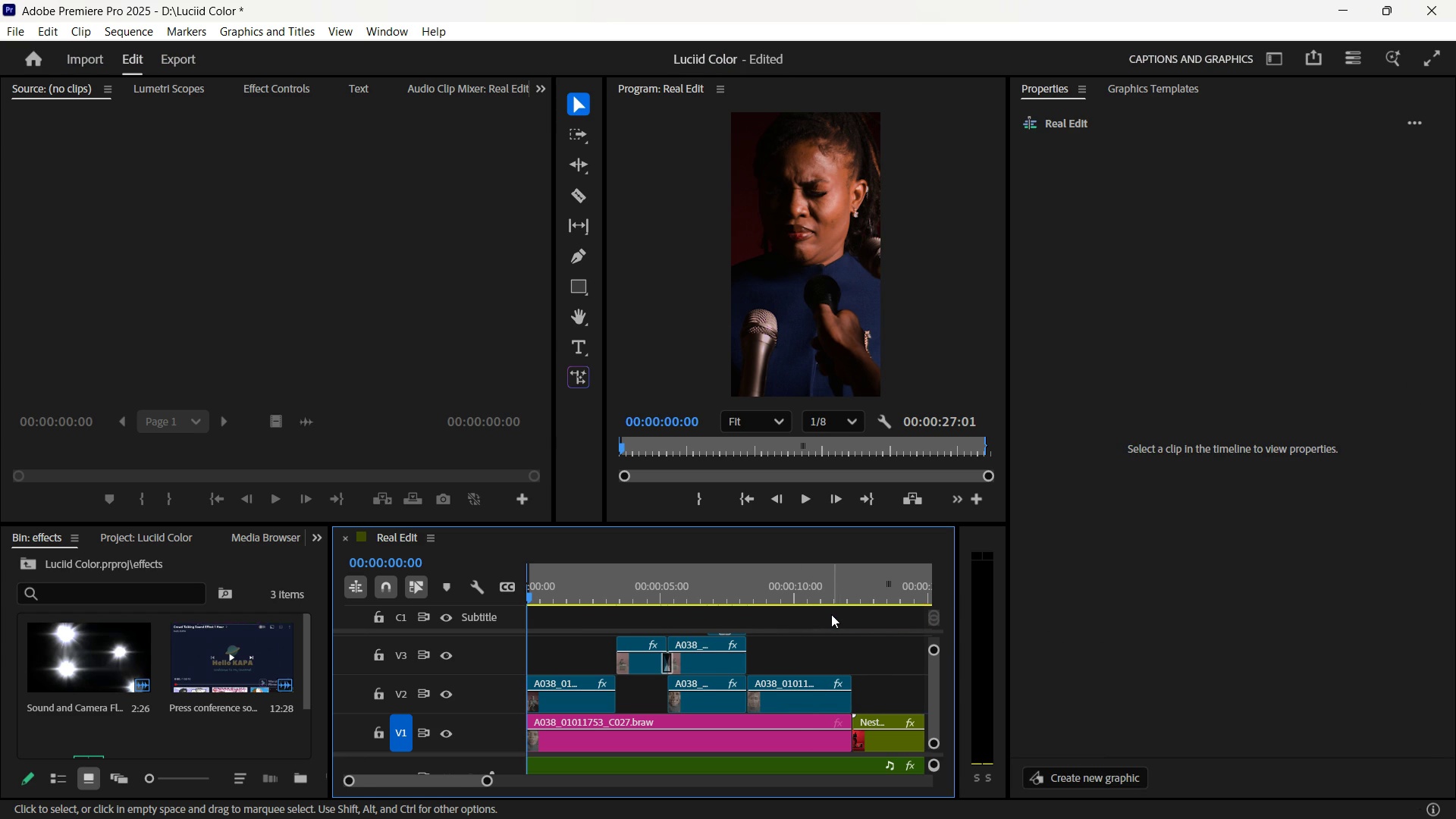 
scroll: coordinate [830, 610], scroll_direction: down, amount: 6.0
 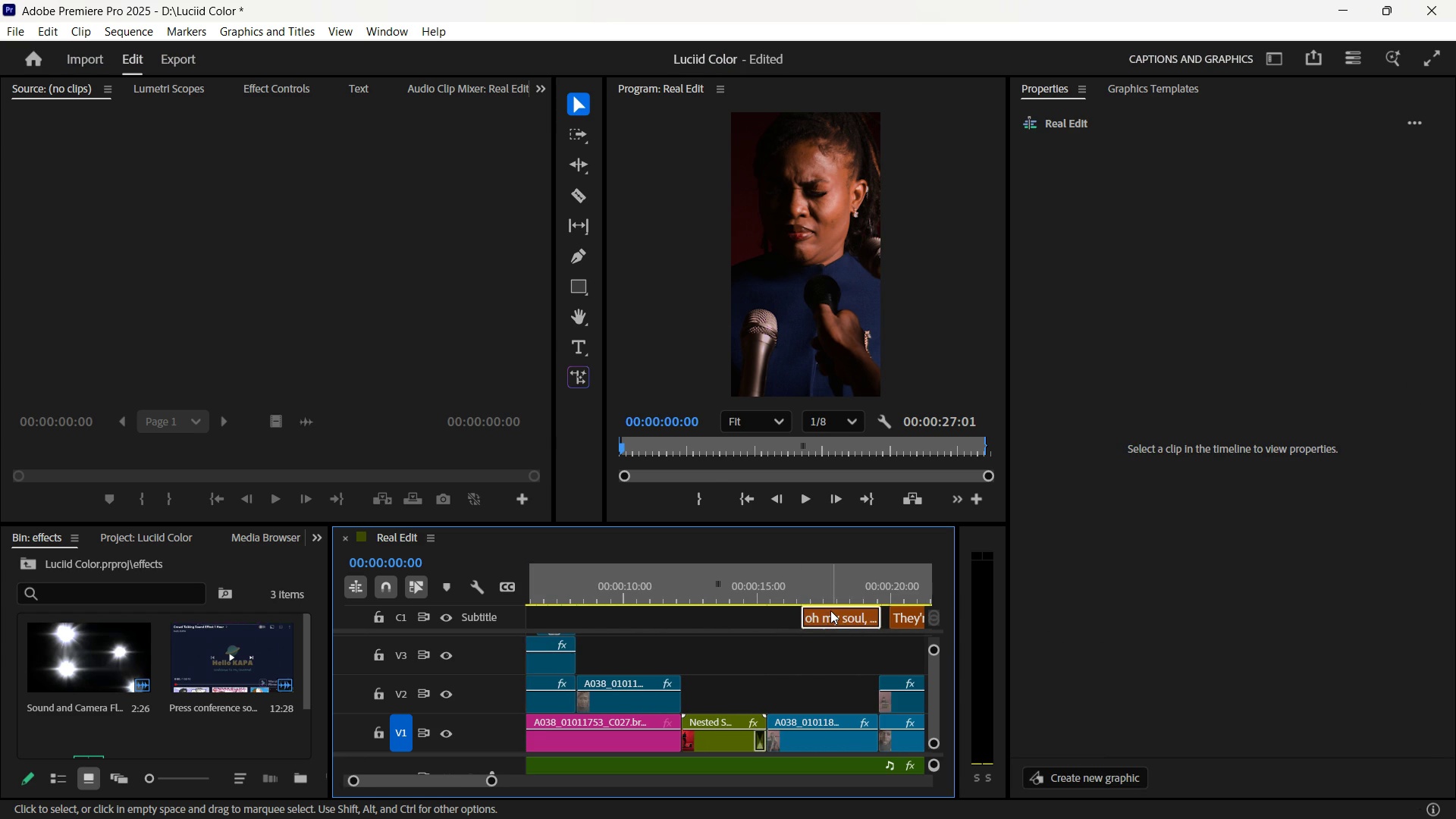 
left_click([830, 610])
 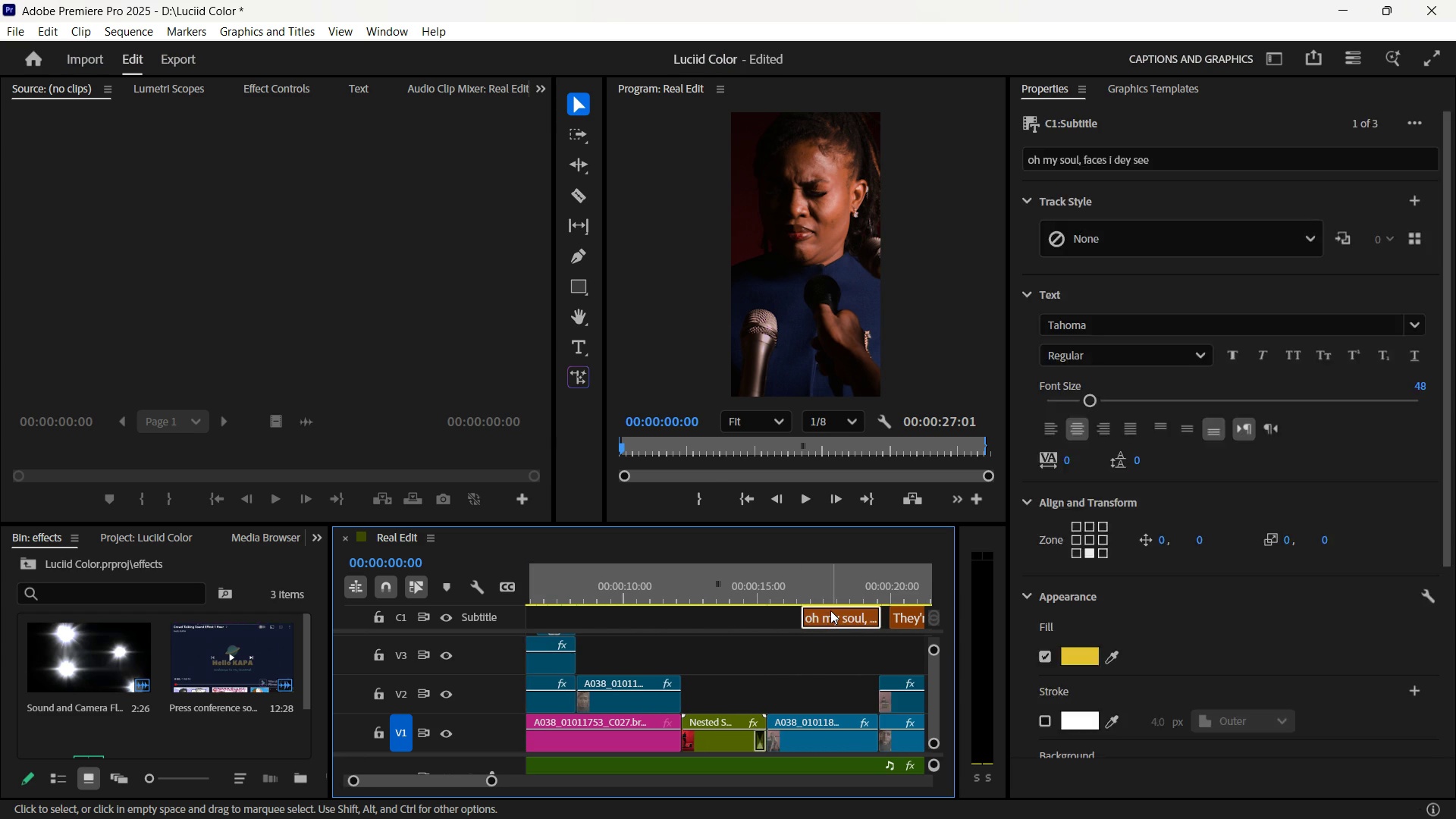 
key(Delete)
 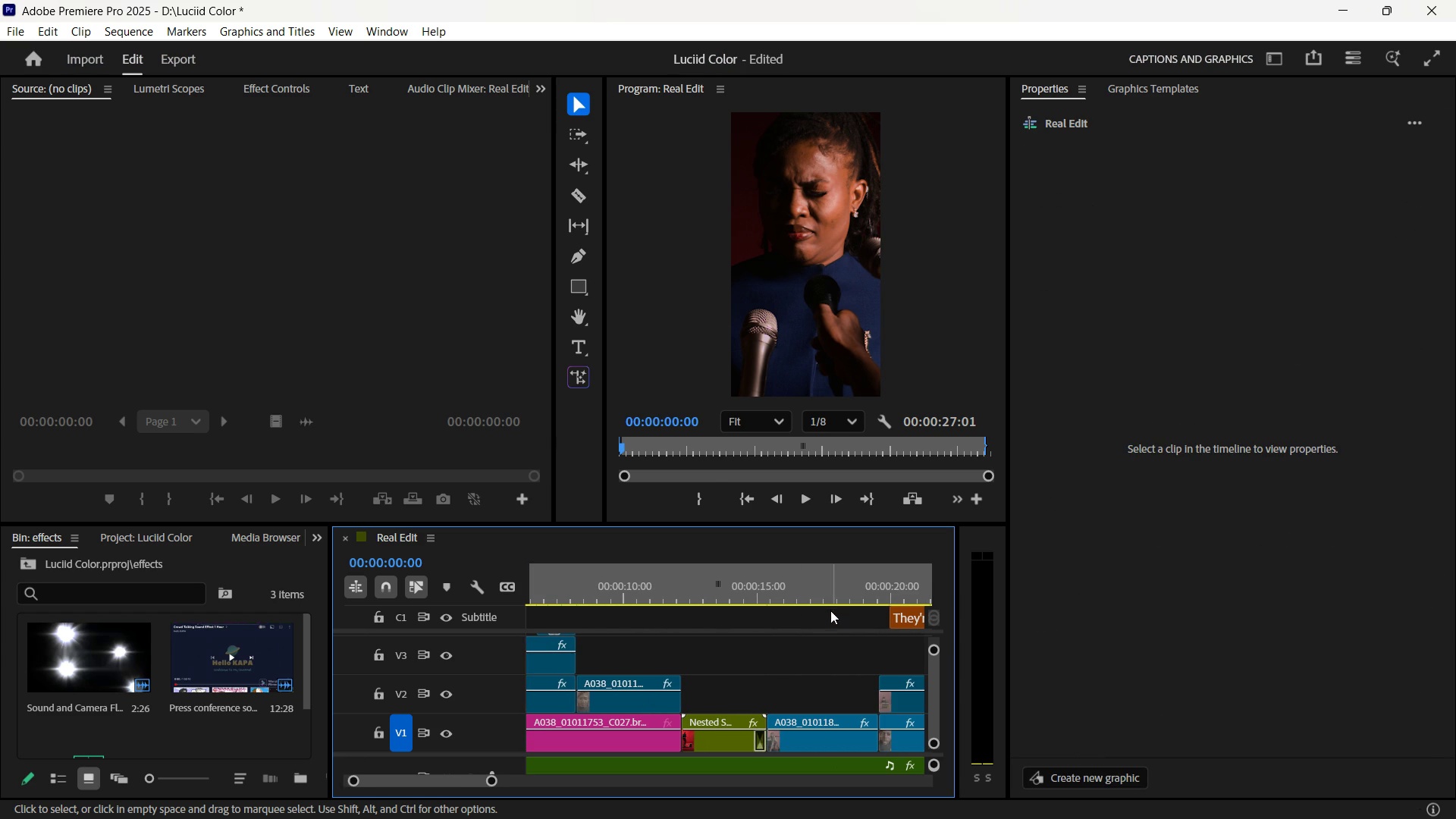 
scroll: coordinate [830, 610], scroll_direction: down, amount: 5.0
 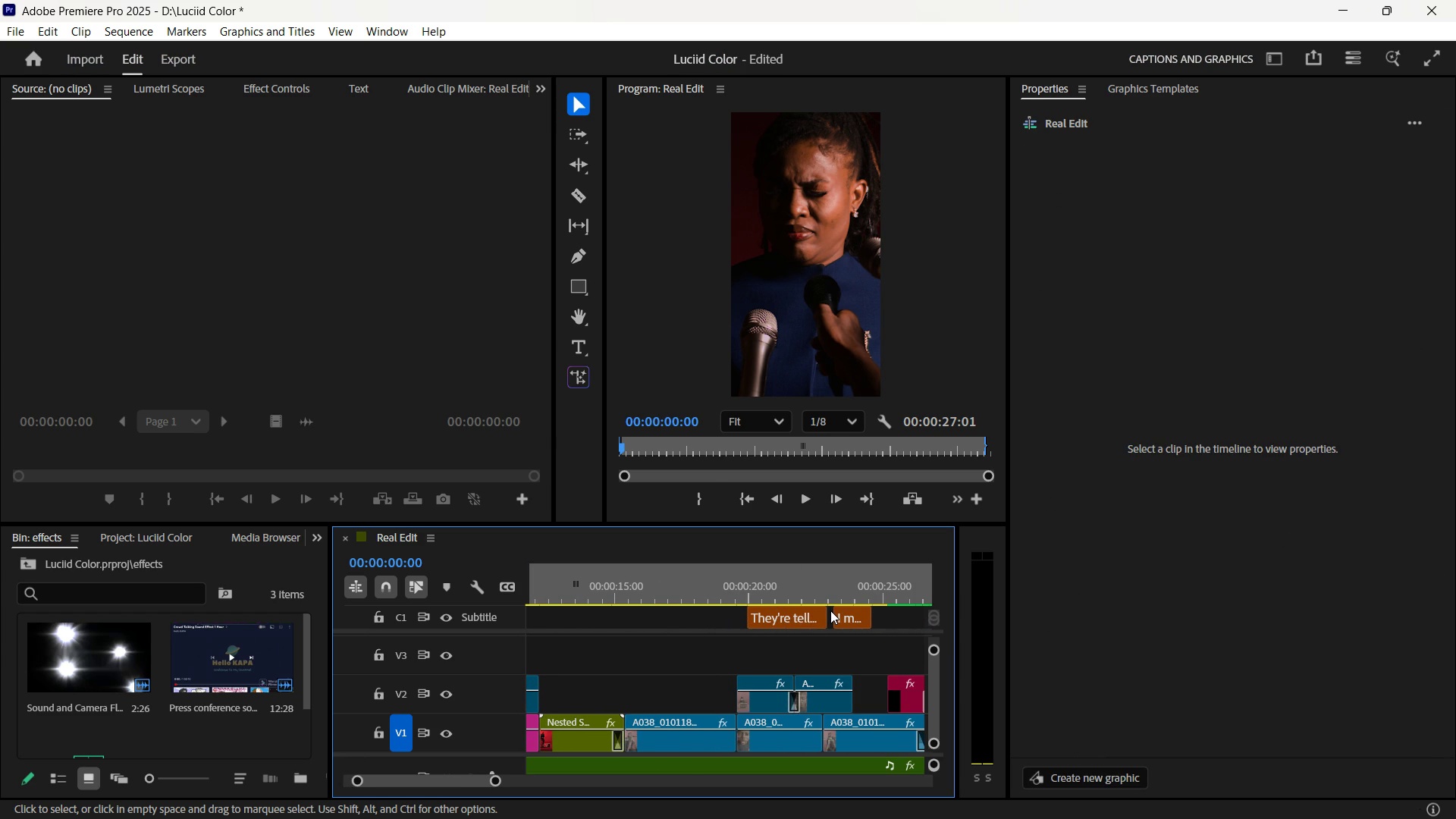 
left_click([830, 610])
 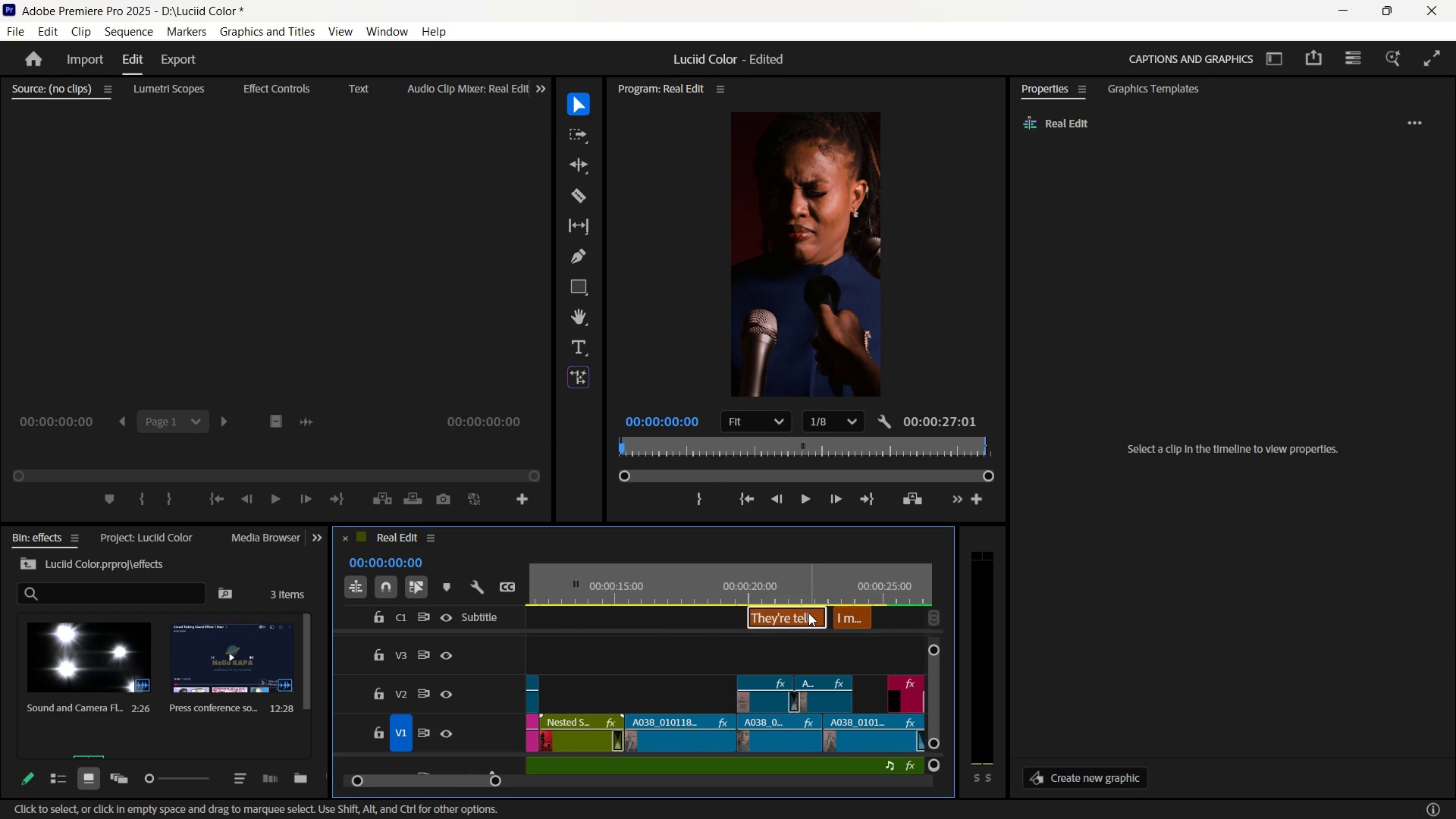 
left_click([808, 613])
 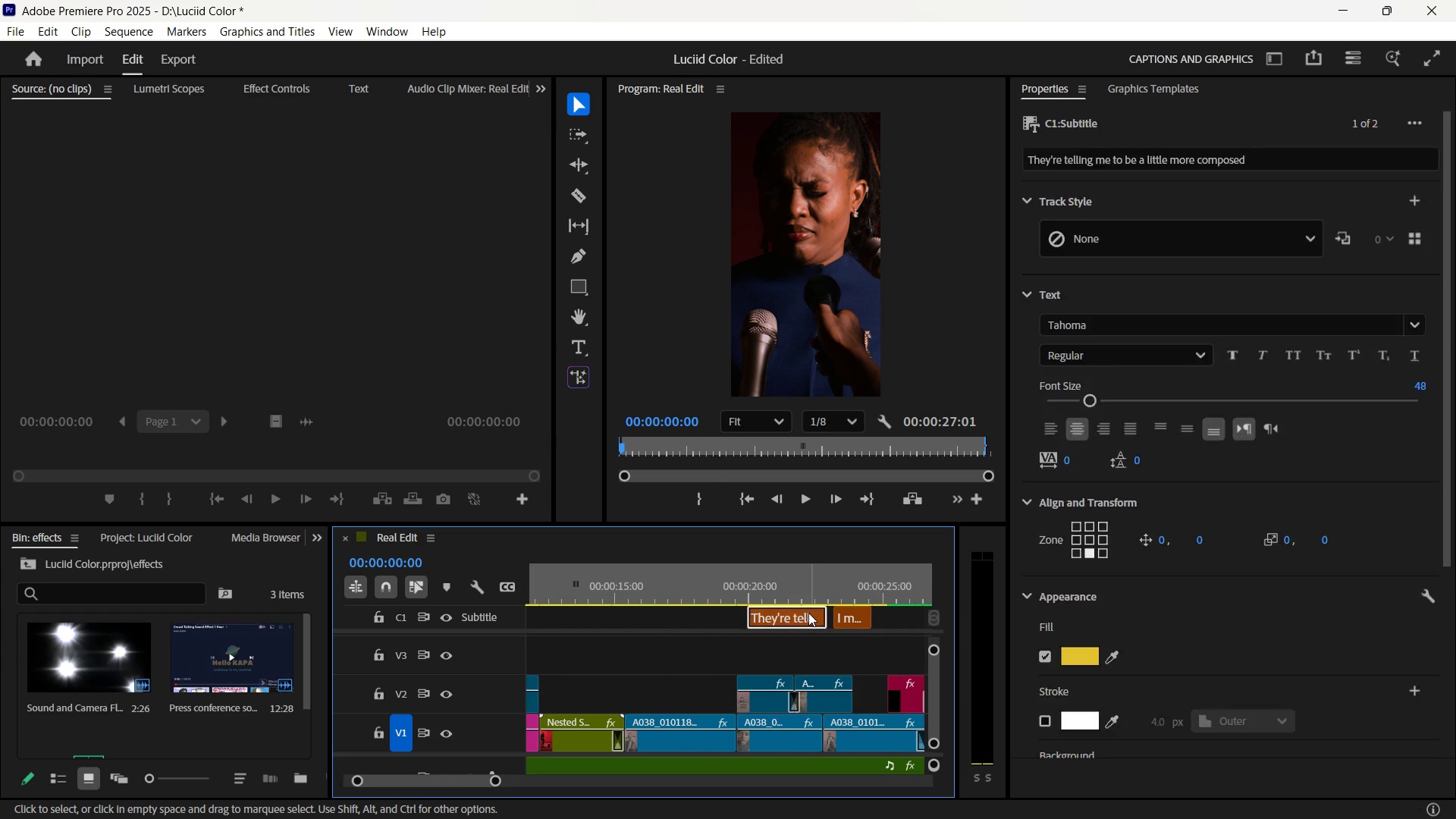 
key(Delete)
 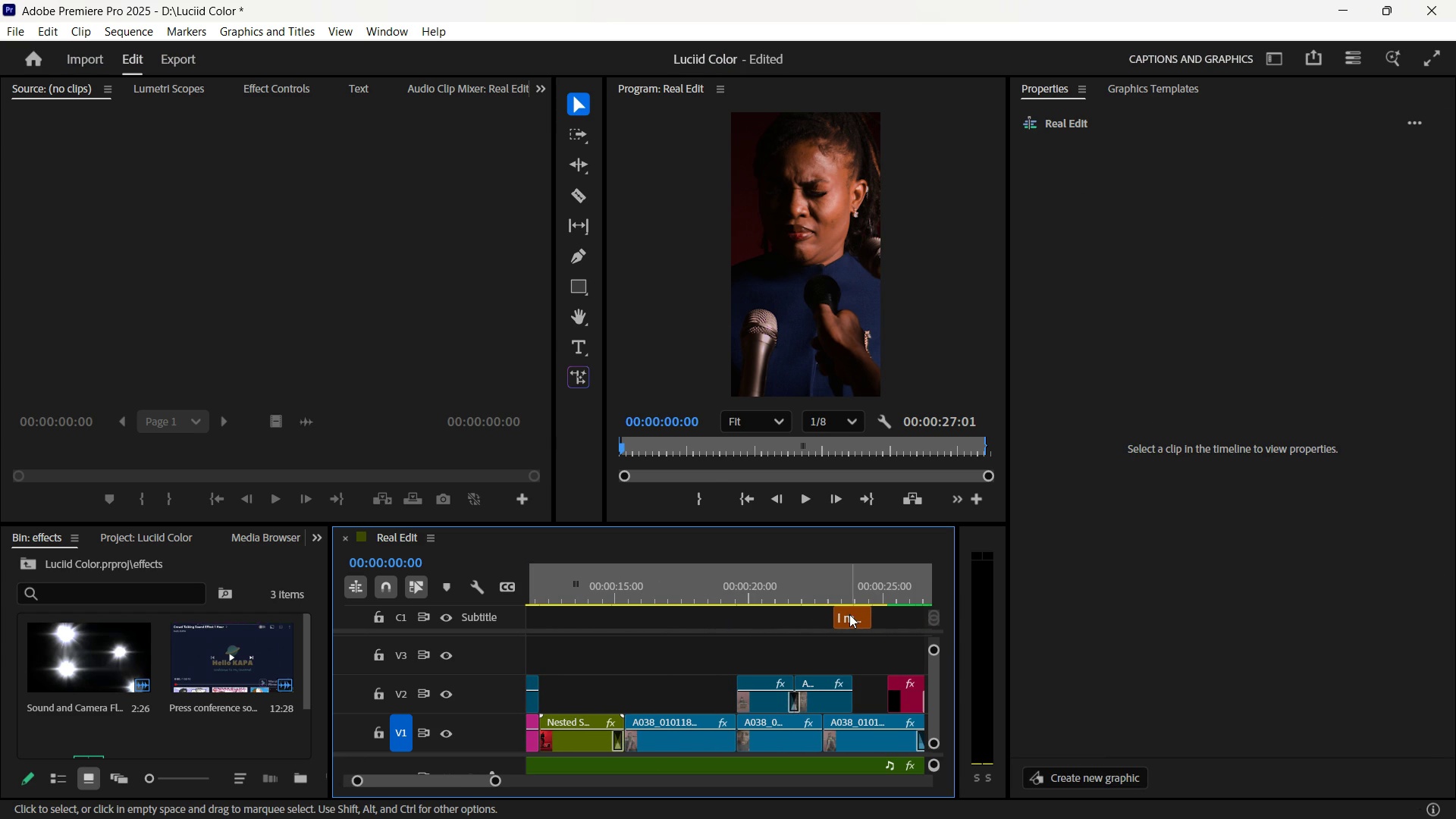 
left_click([849, 614])
 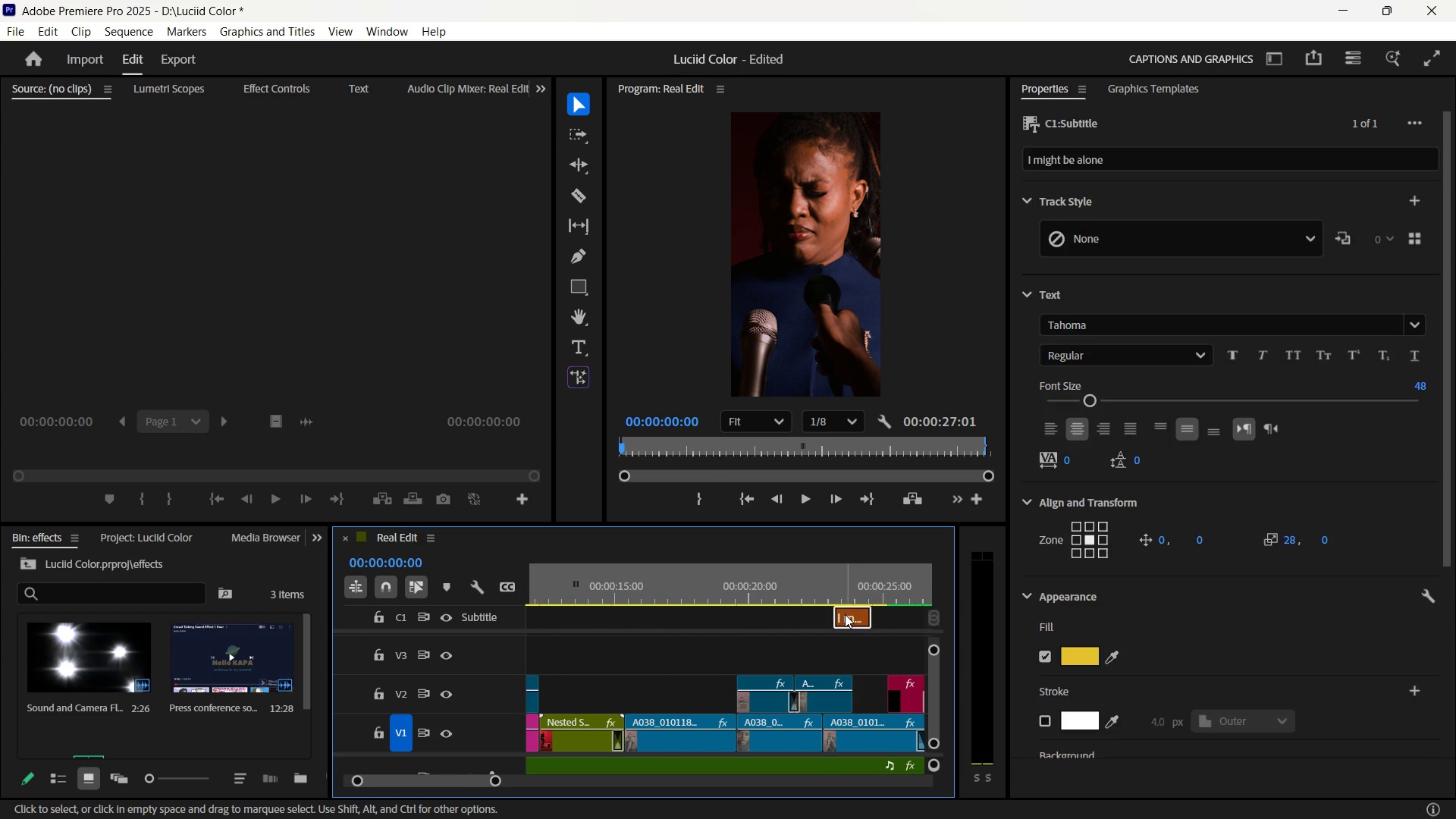 
key(Delete)
 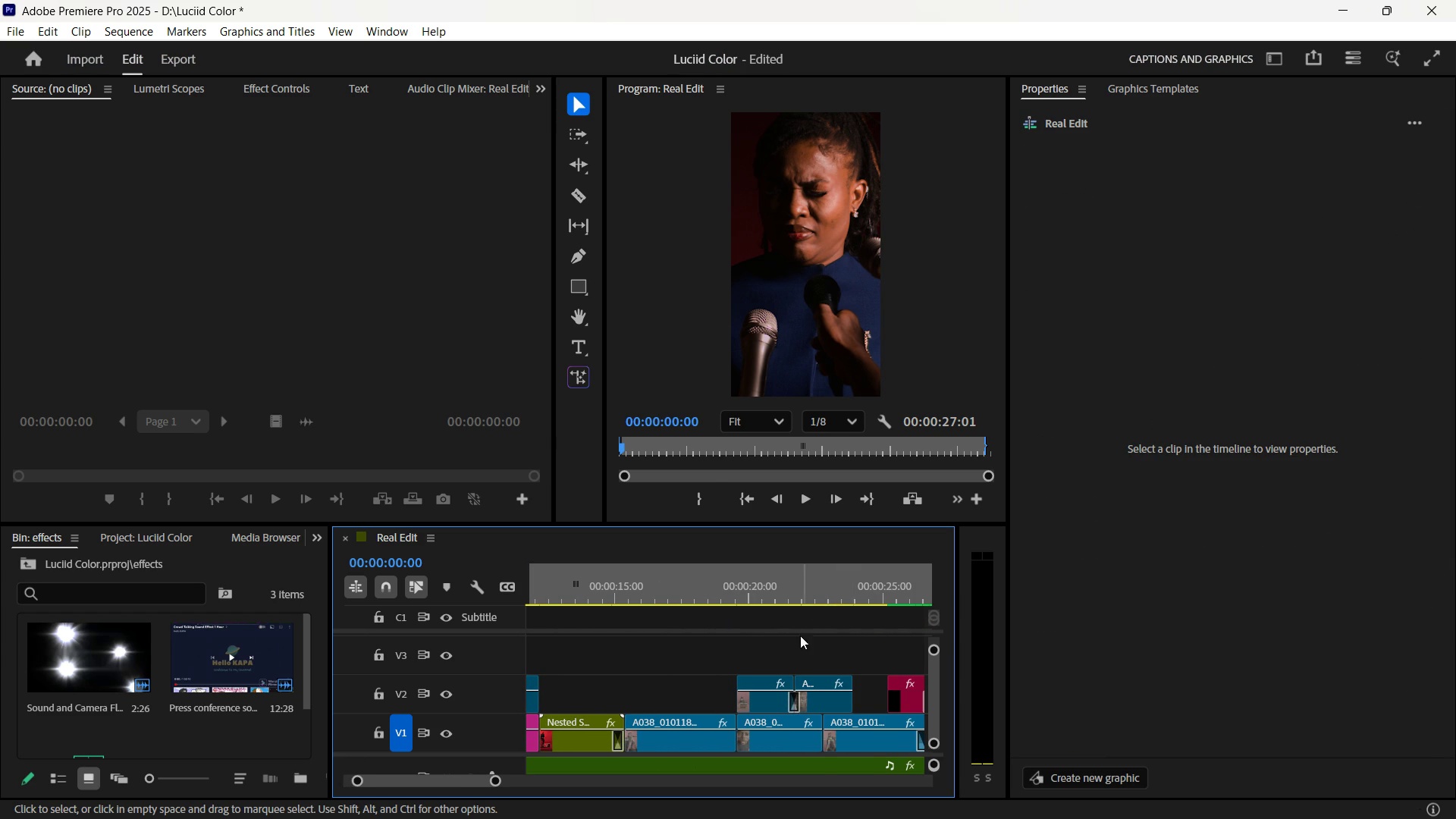 
scroll: coordinate [791, 636], scroll_direction: up, amount: 1.0